 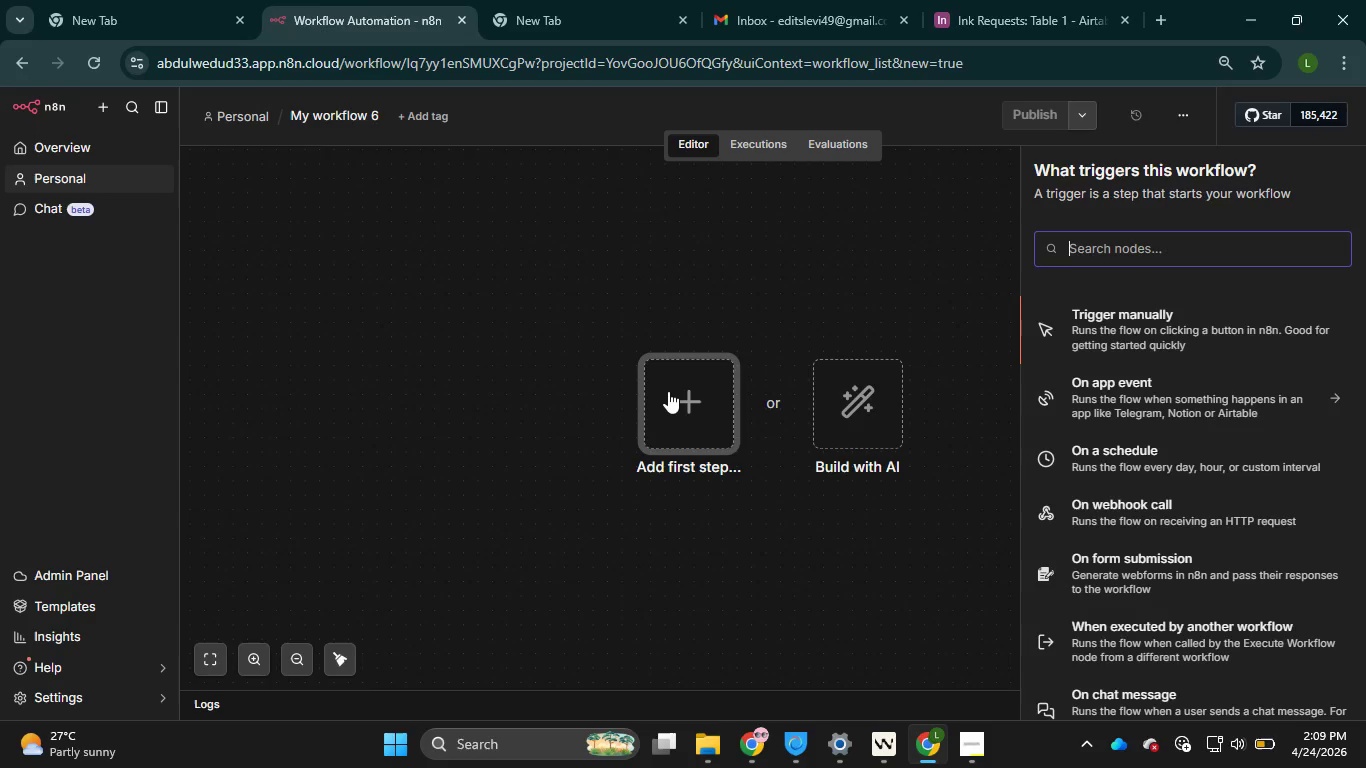 
left_click([668, 391])
 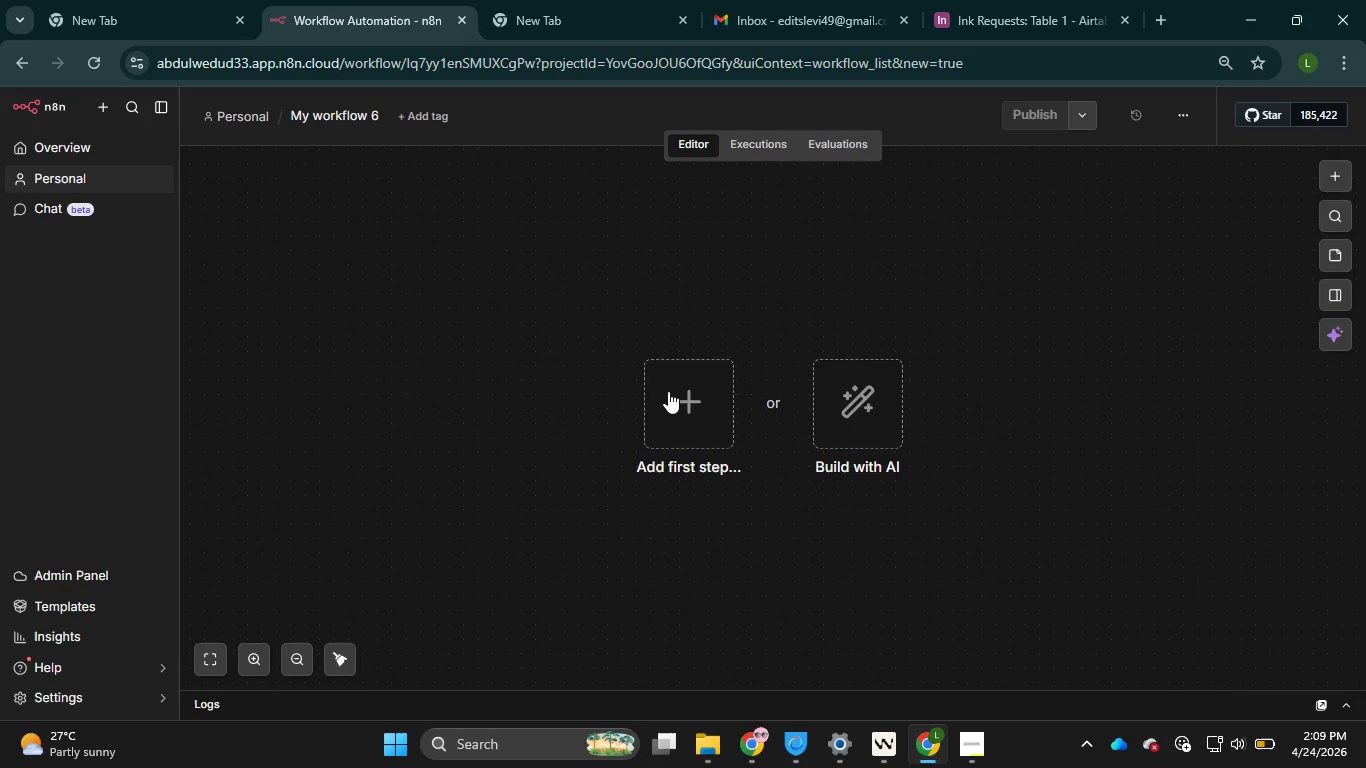 
left_click([668, 391])
 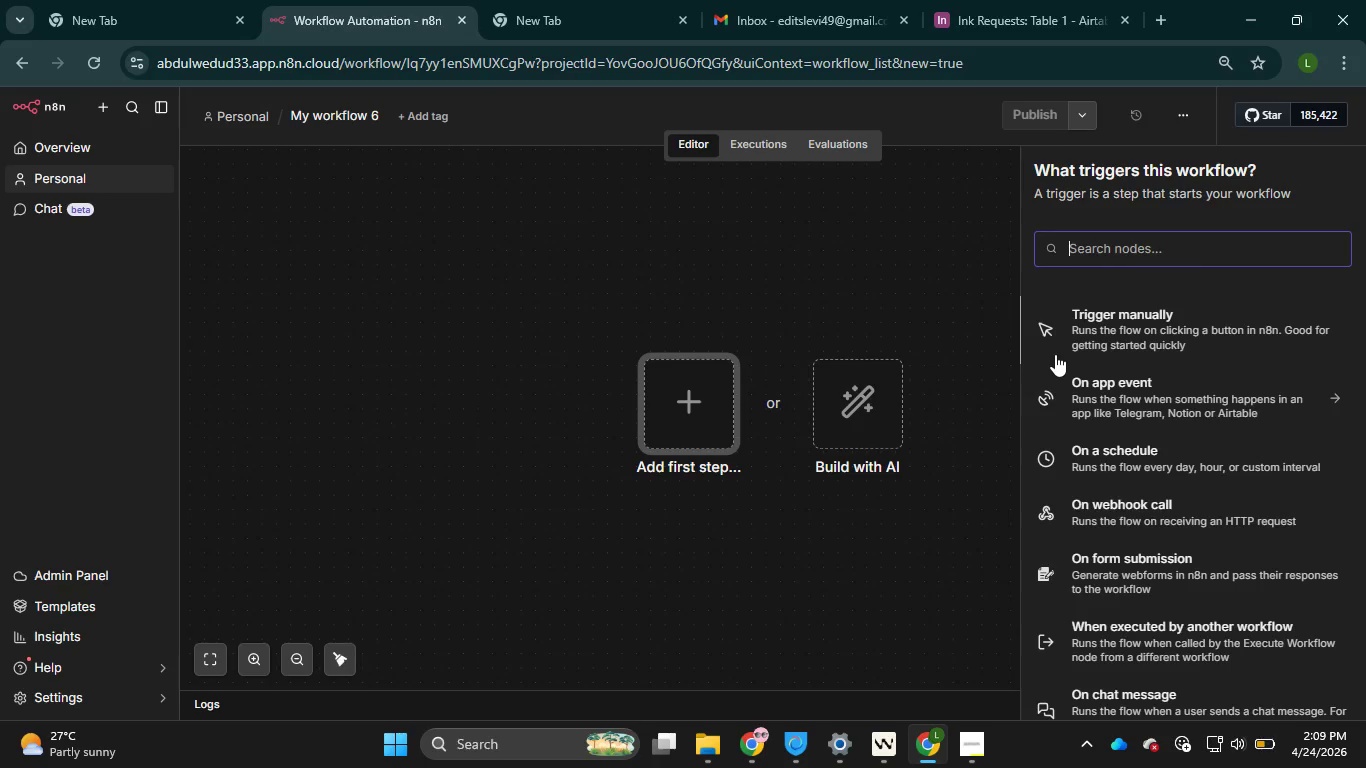 
type(webhook)
 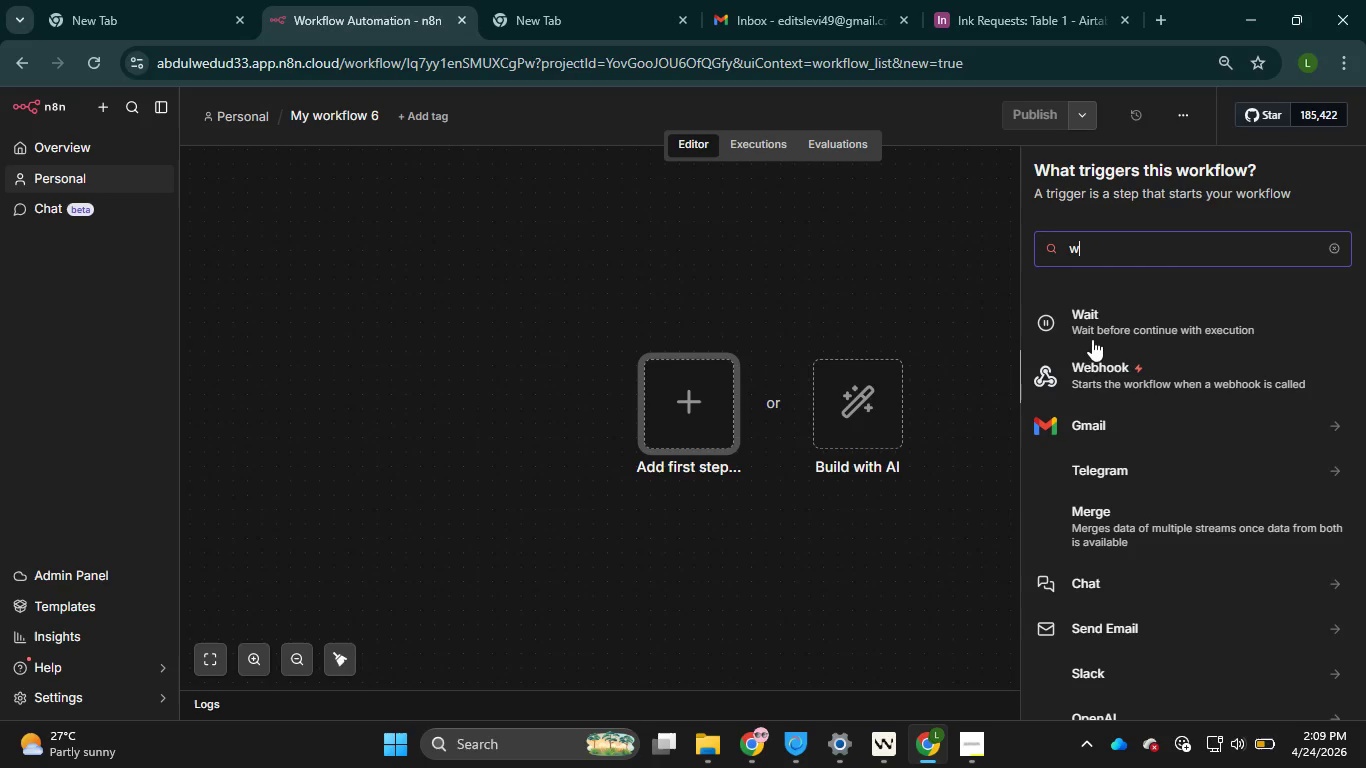 
mouse_move([1142, 352])
 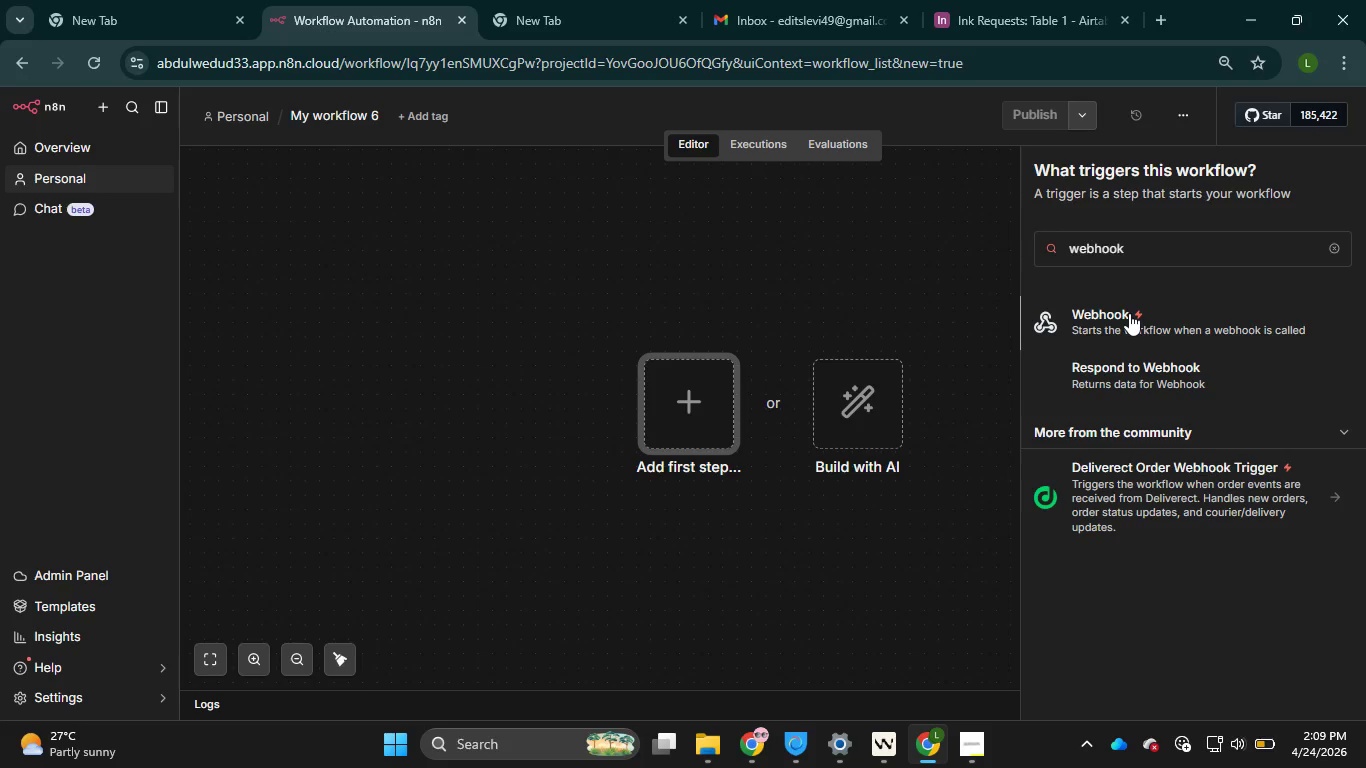 
left_click([1129, 313])
 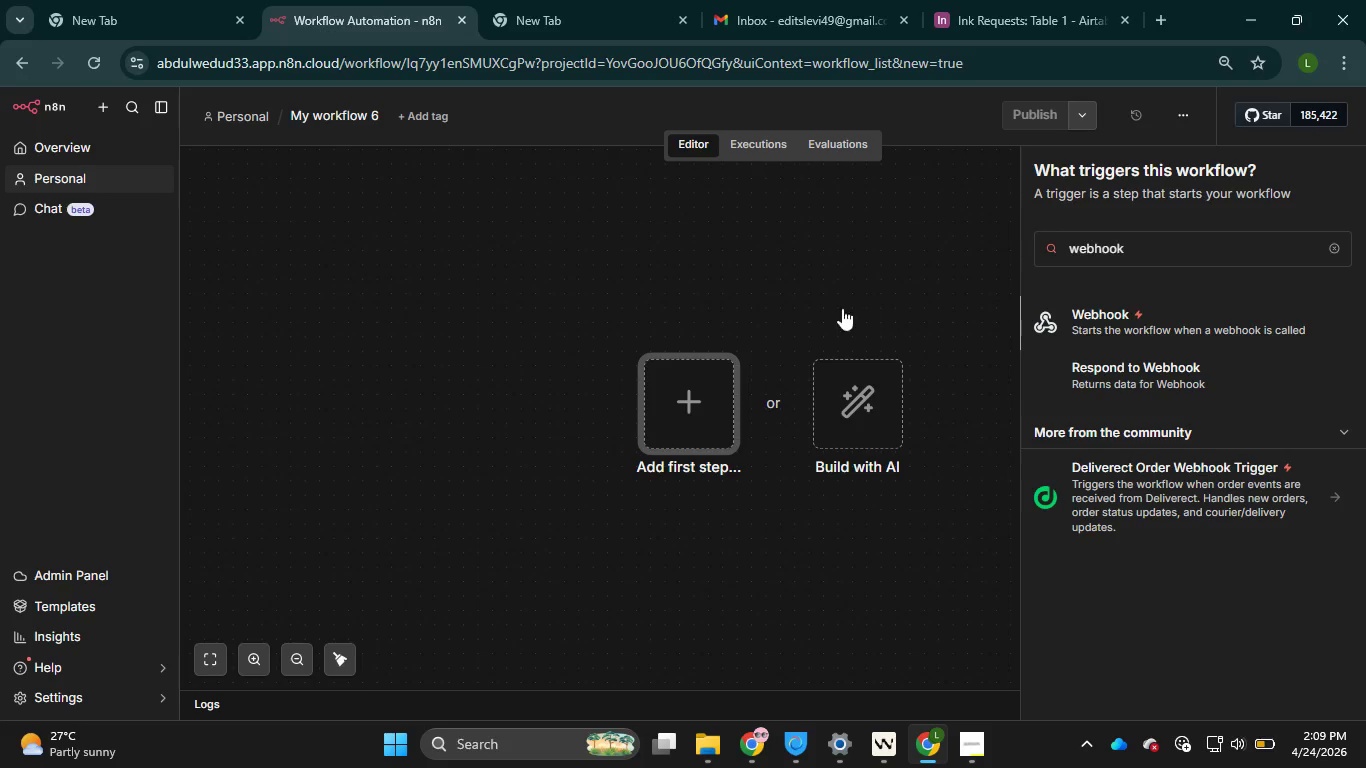 
mouse_move([702, 315])
 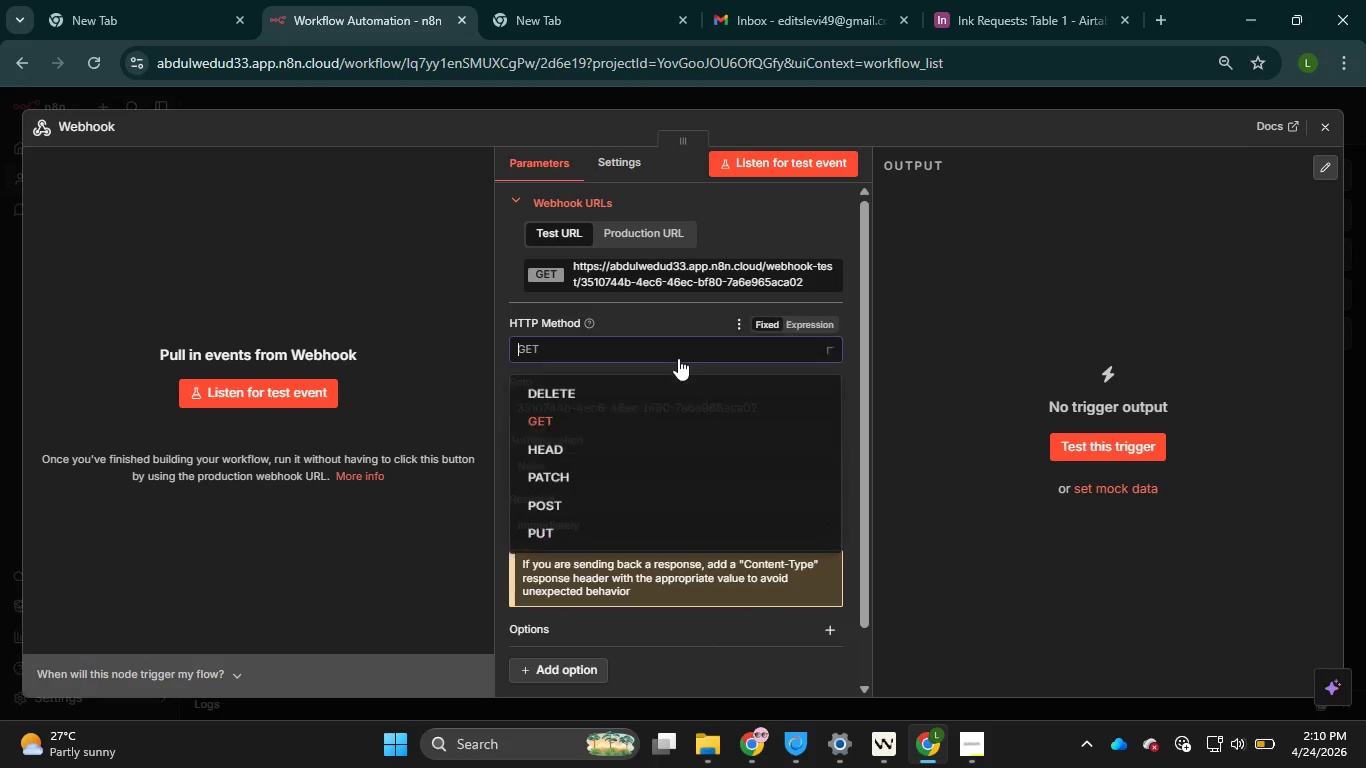 
left_click([678, 358])
 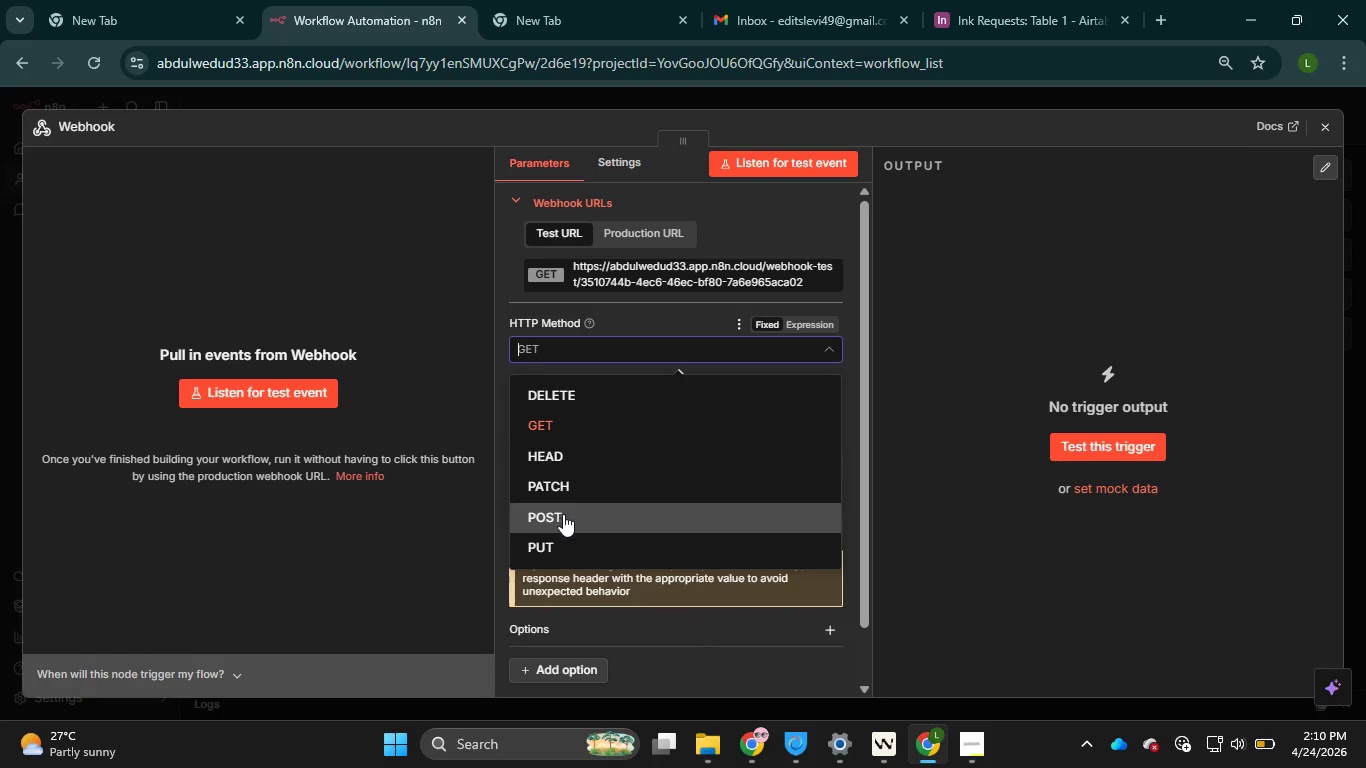 
left_click([563, 514])
 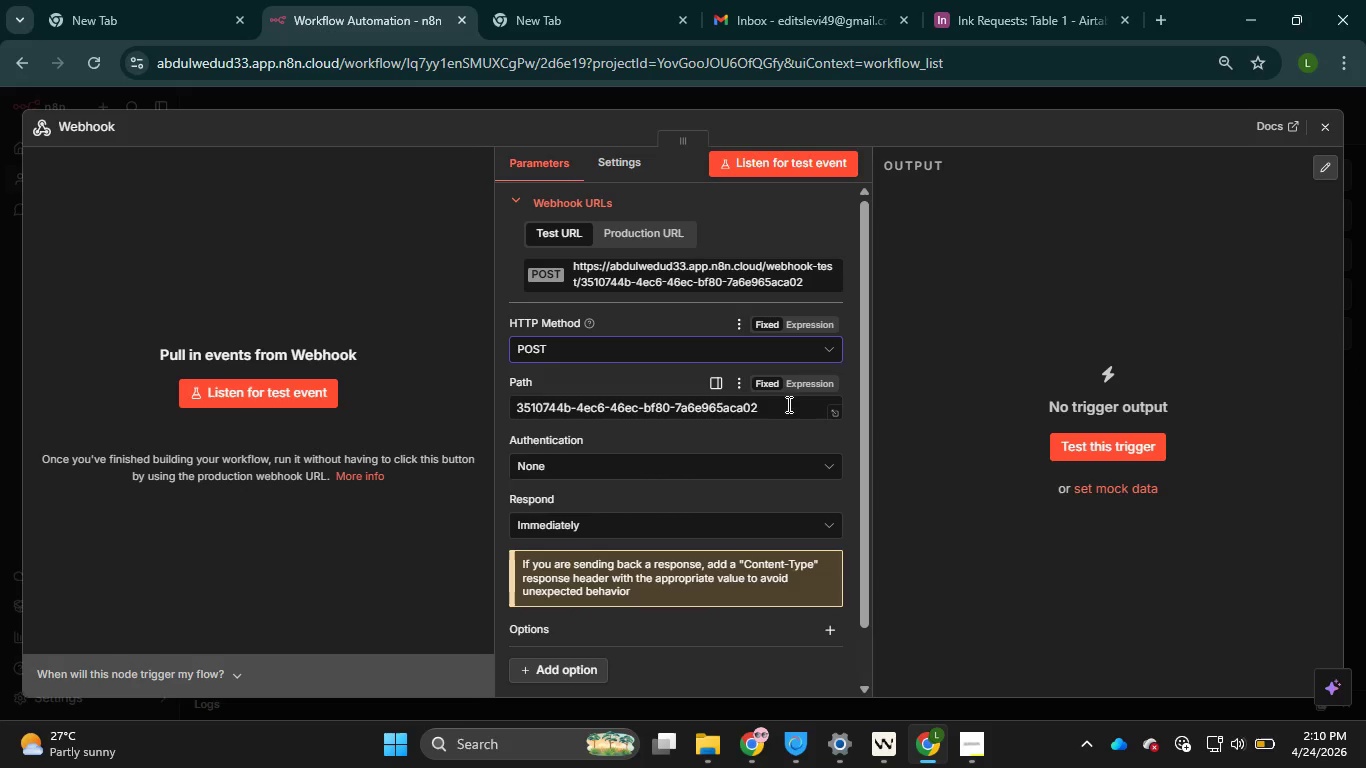 
double_click([786, 407])
 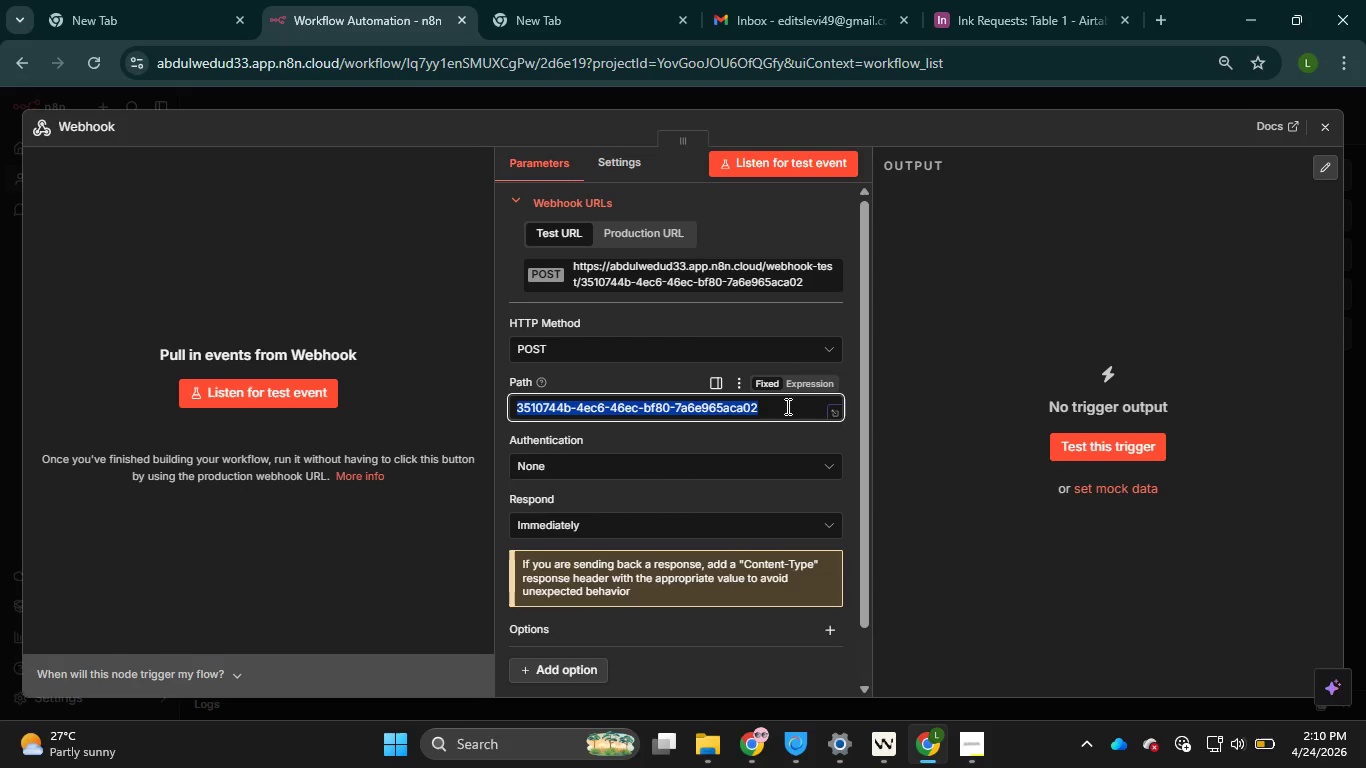 
triple_click([786, 407])
 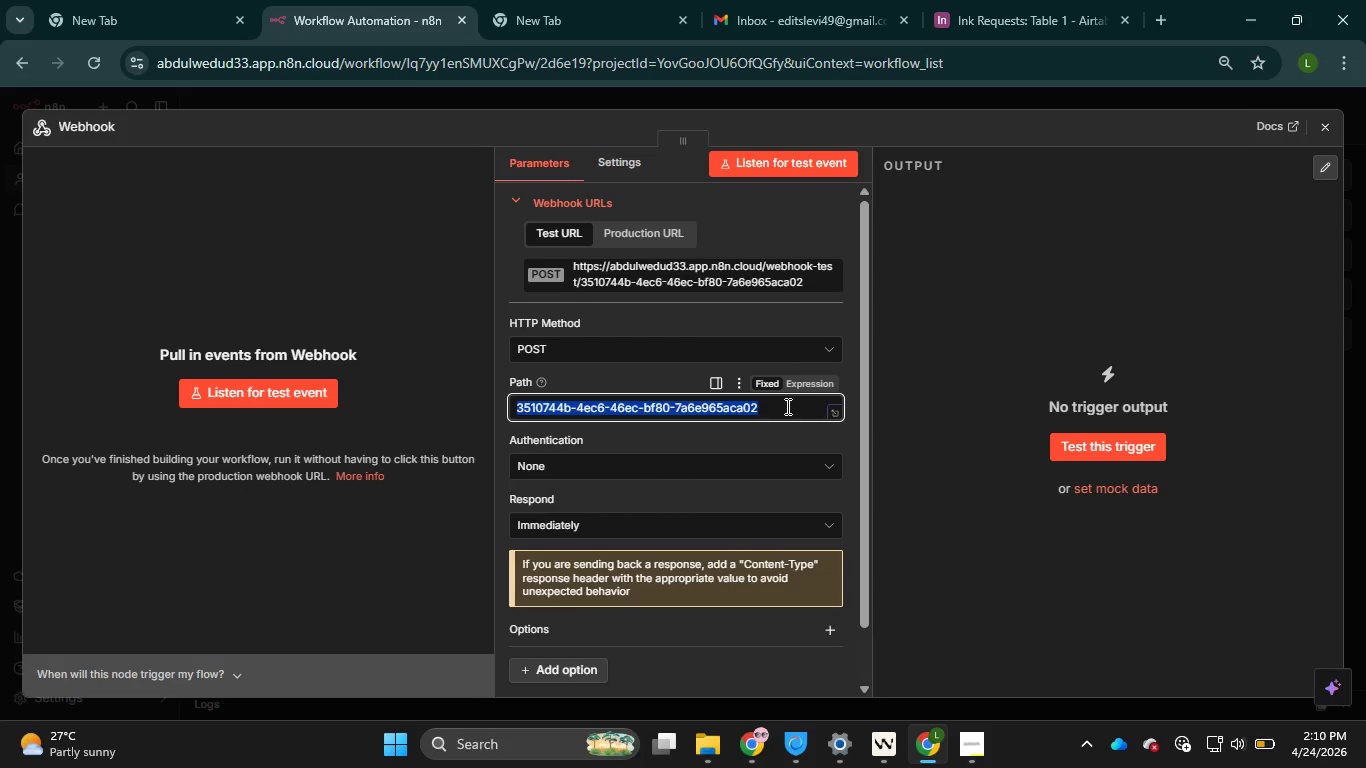 
type(climbing-lead)
 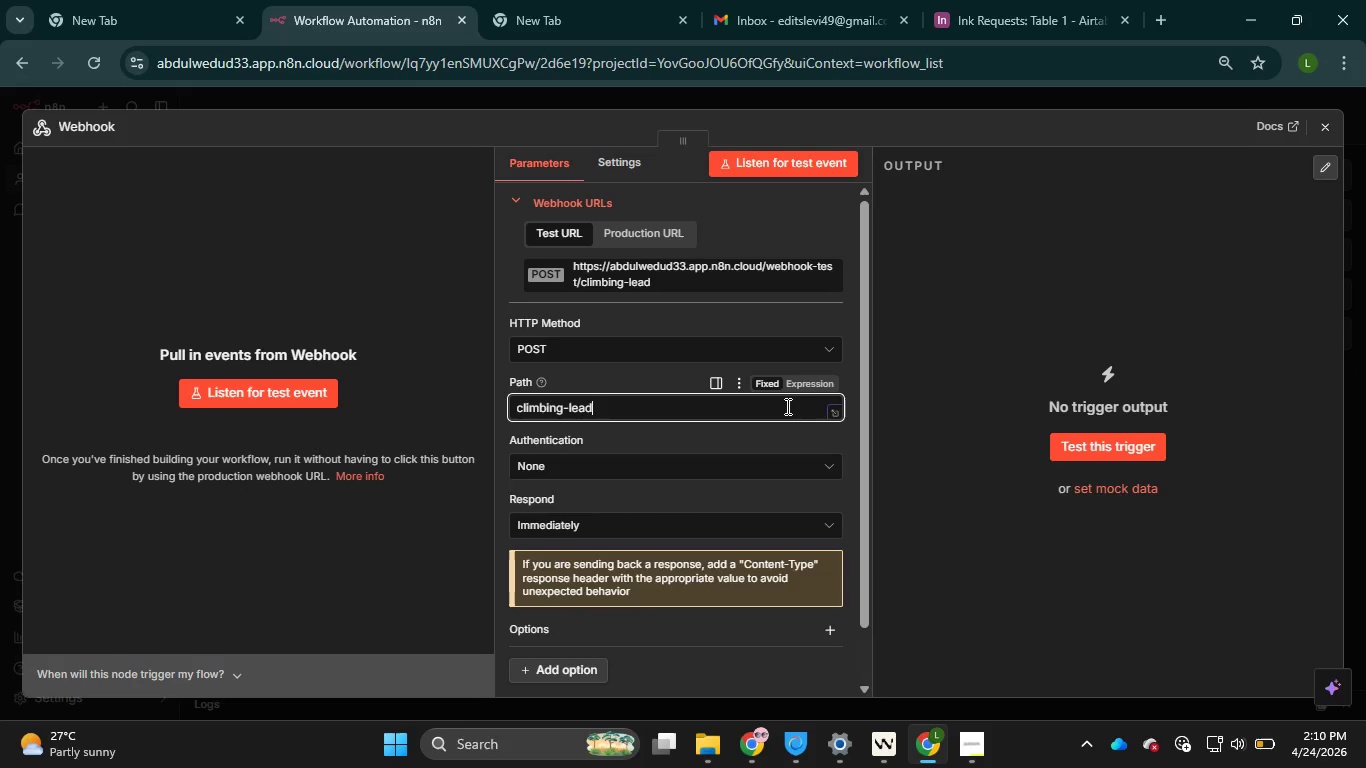 
wait(8.58)
 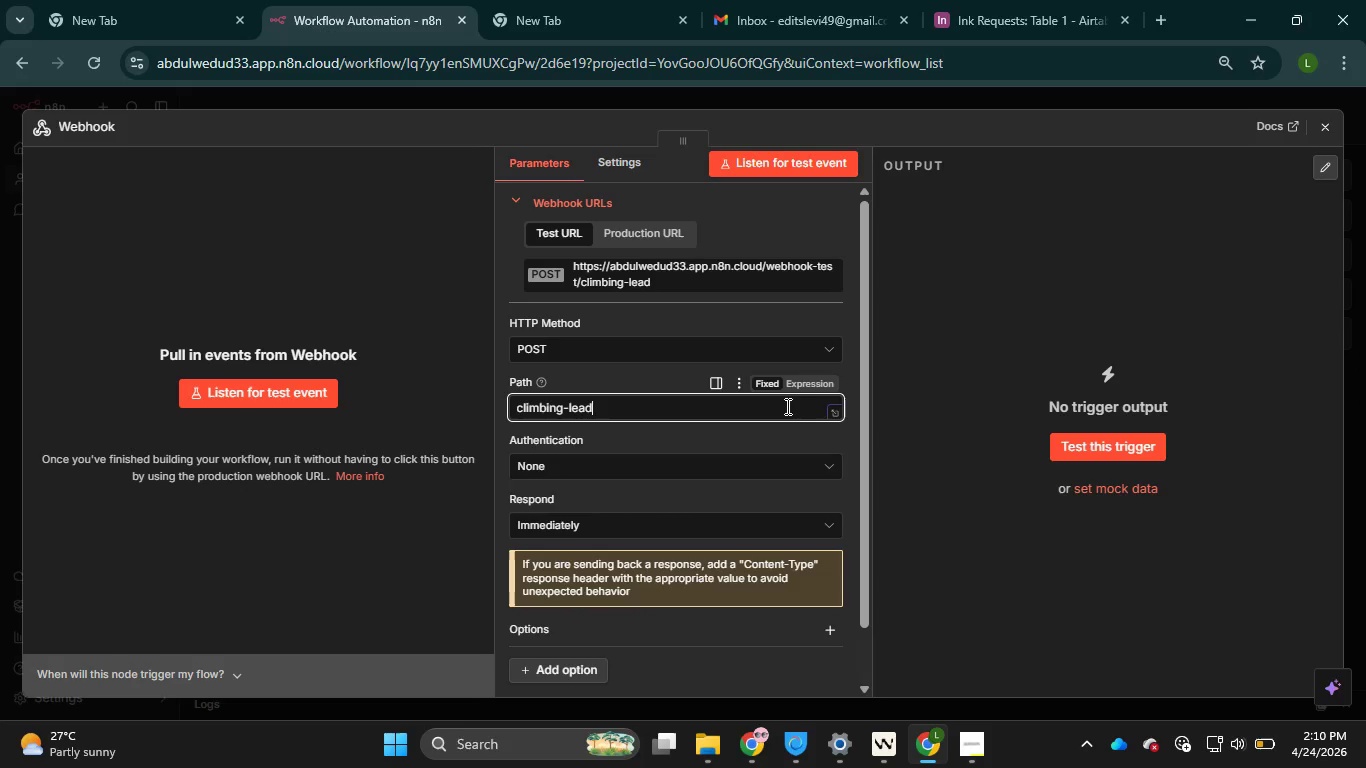 
left_click([376, 485])
 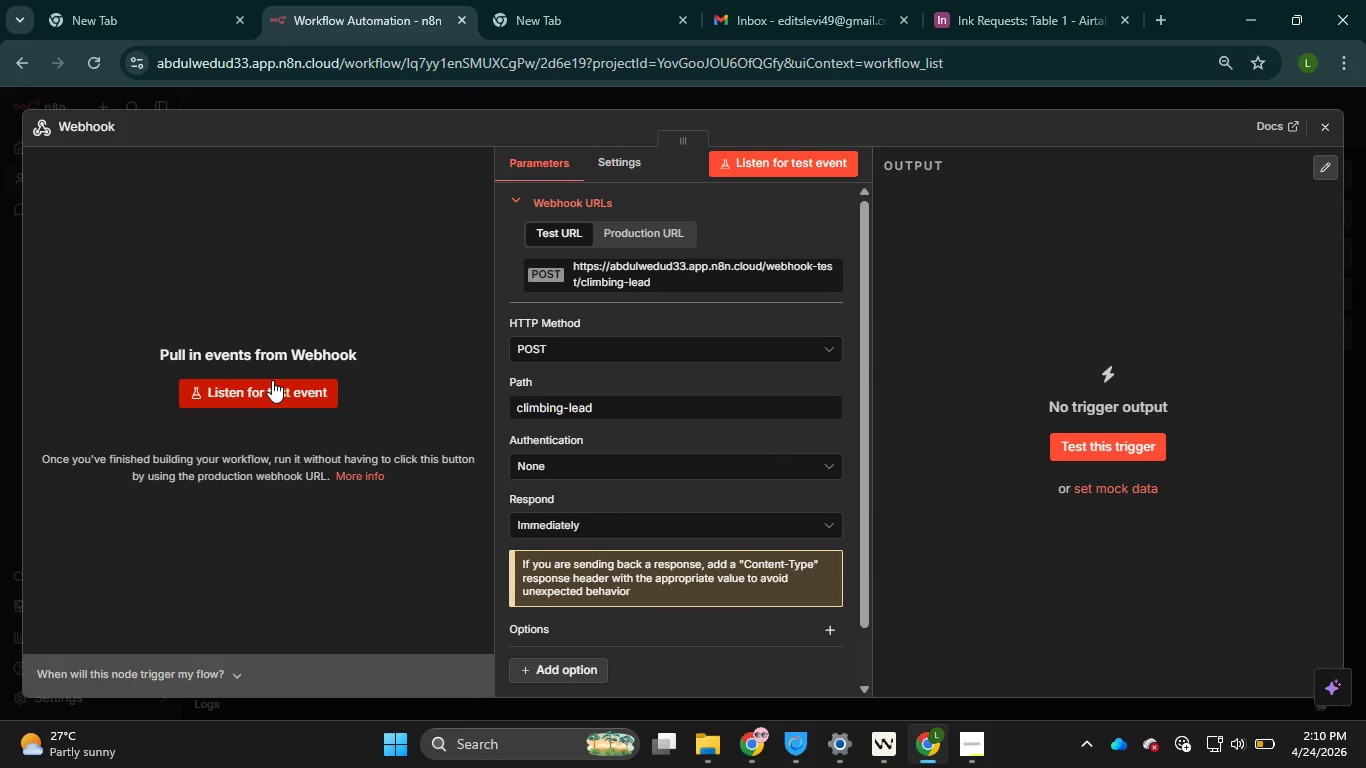 
left_click([276, 380])
 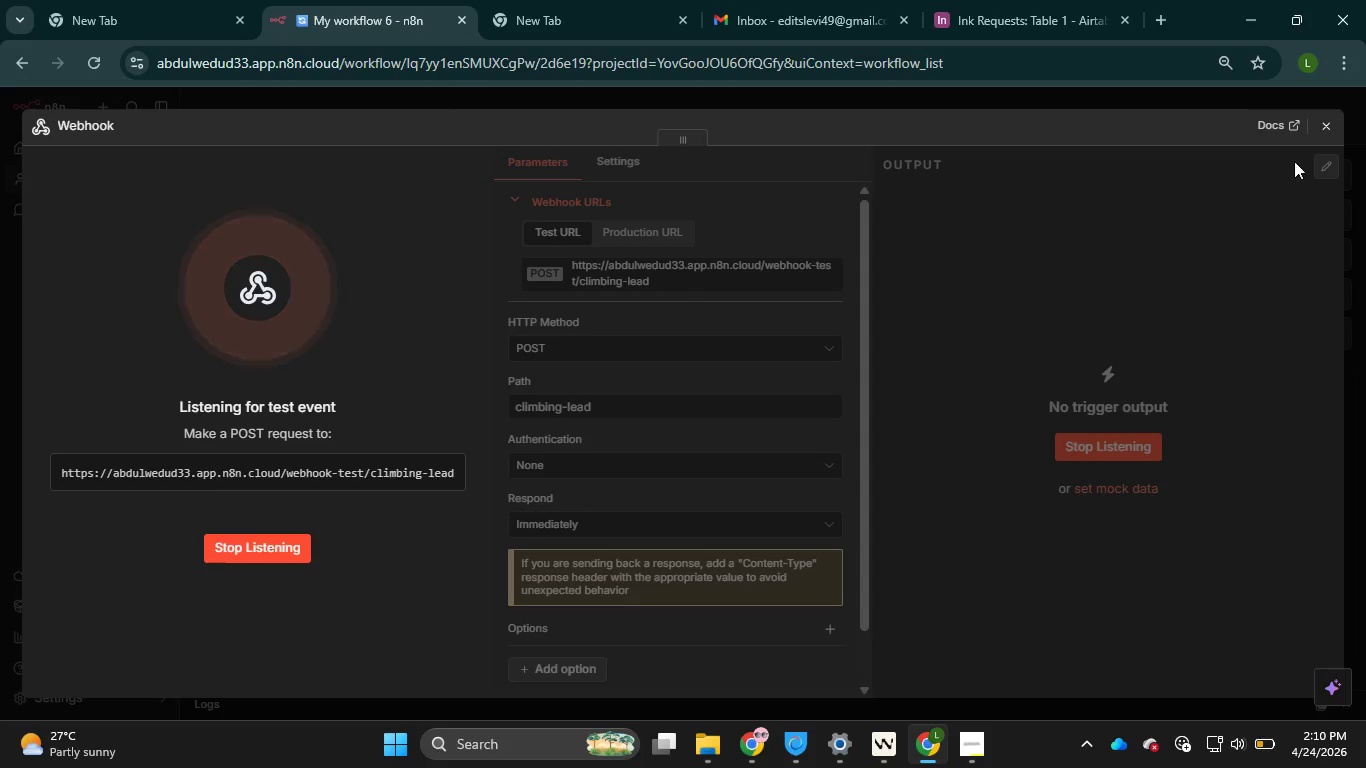 
left_click([1337, 128])
 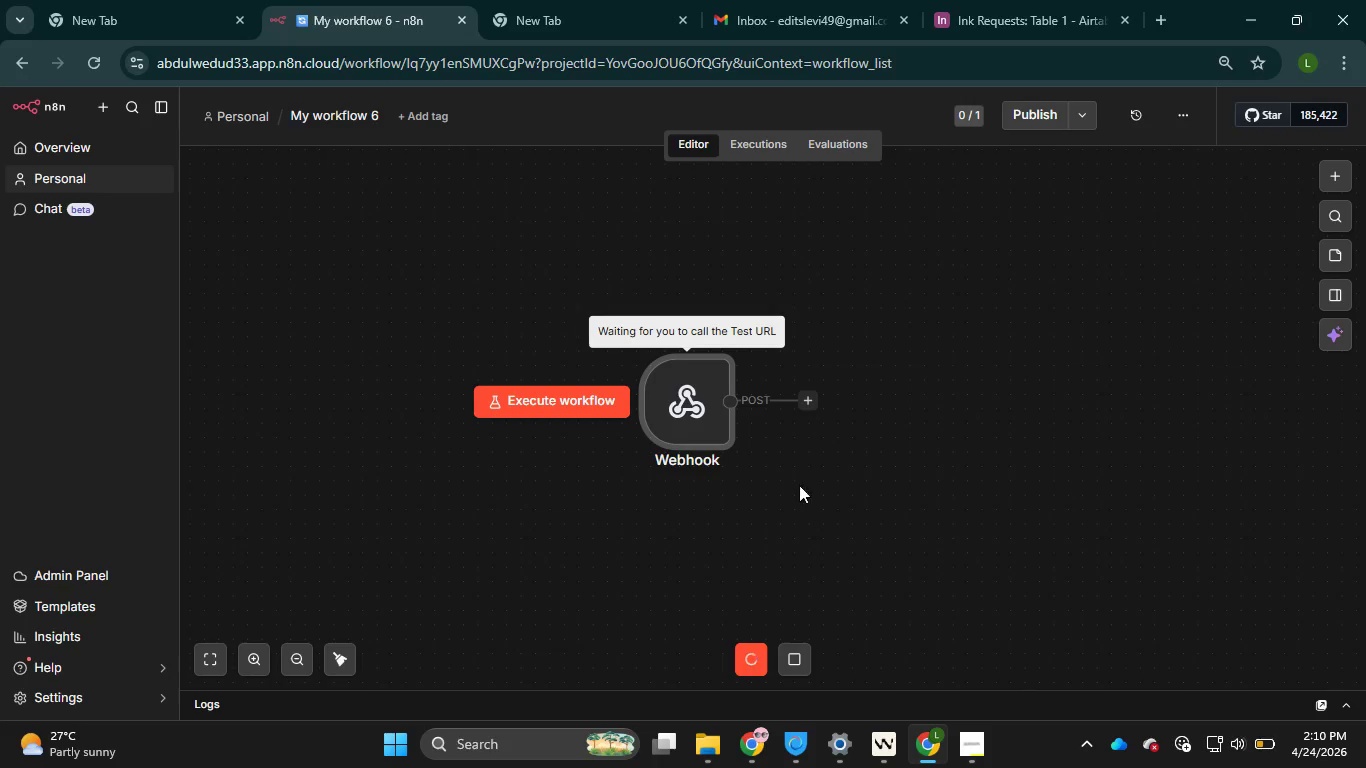 
wait(5.69)
 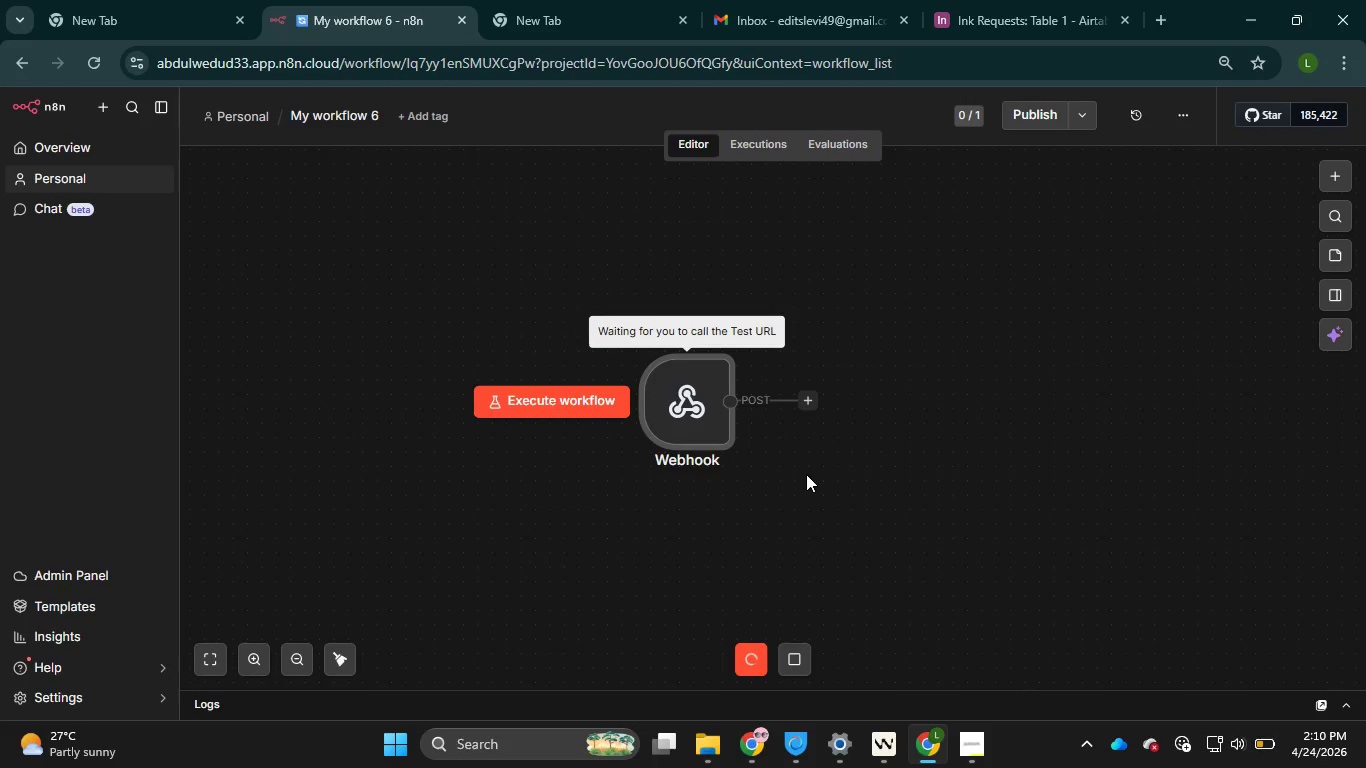 
left_click([576, 739])
 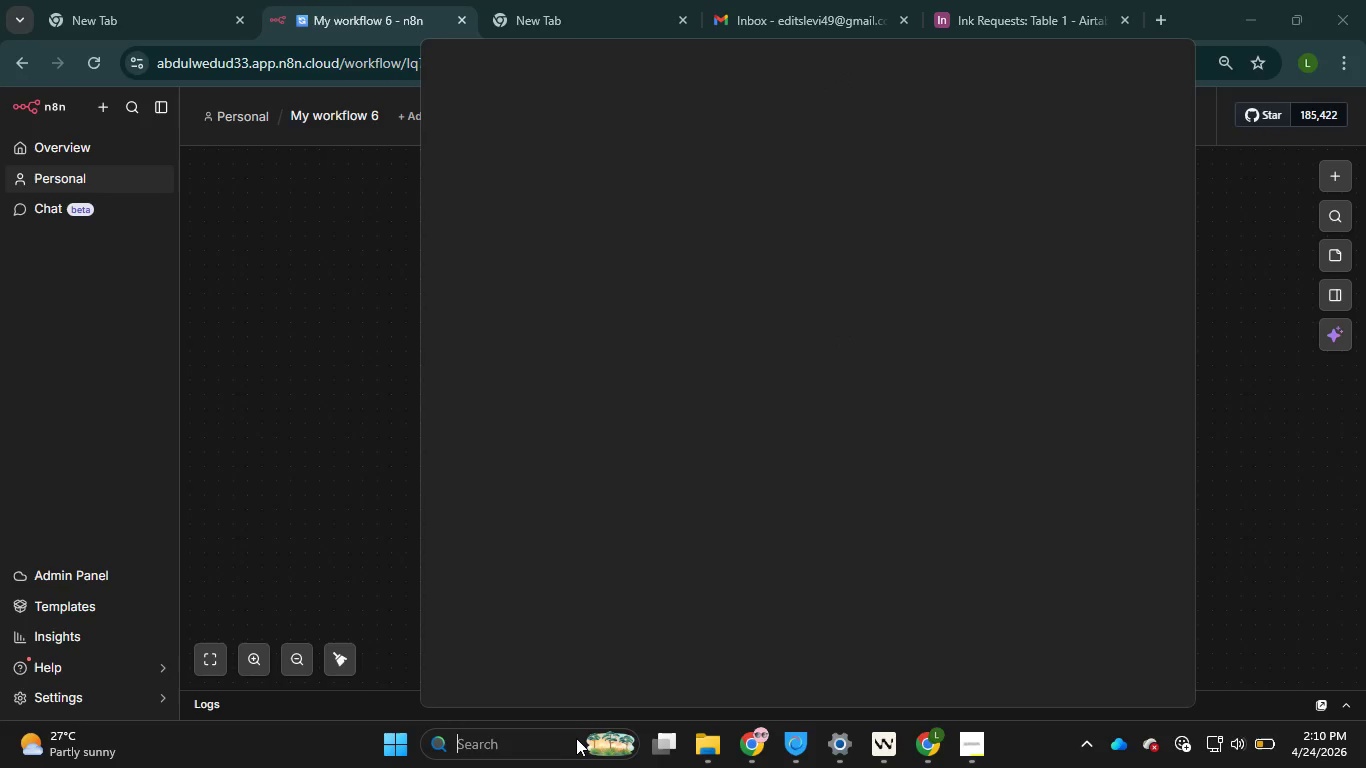 
type(postman)
 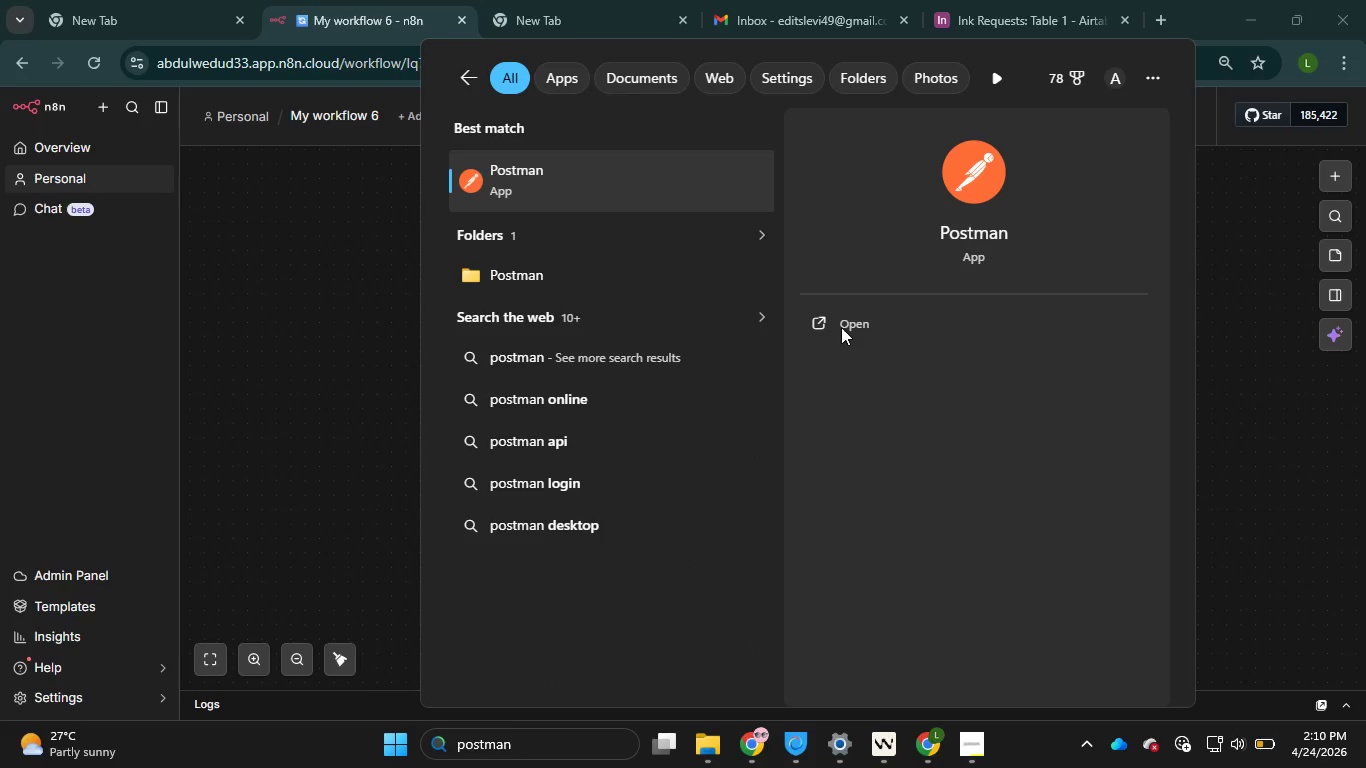 
left_click([842, 327])
 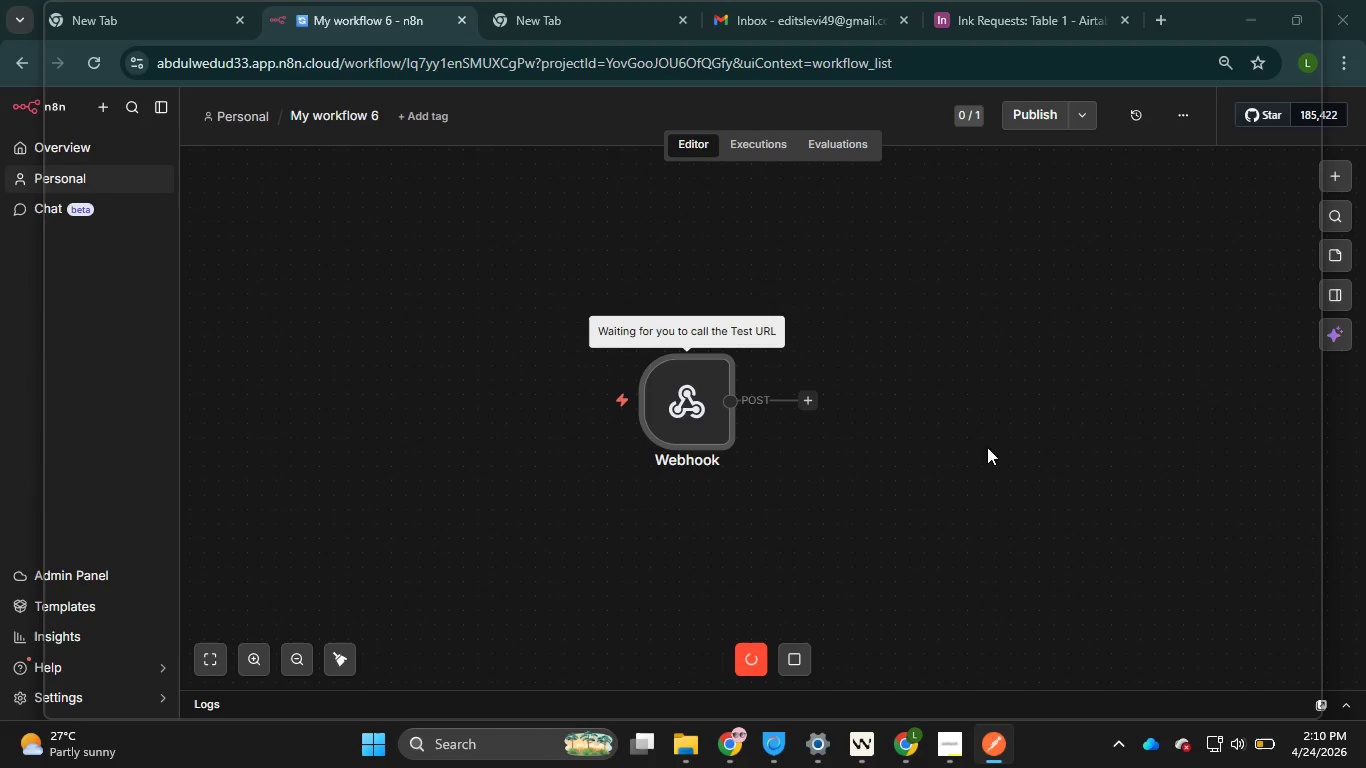 
wait(21.34)
 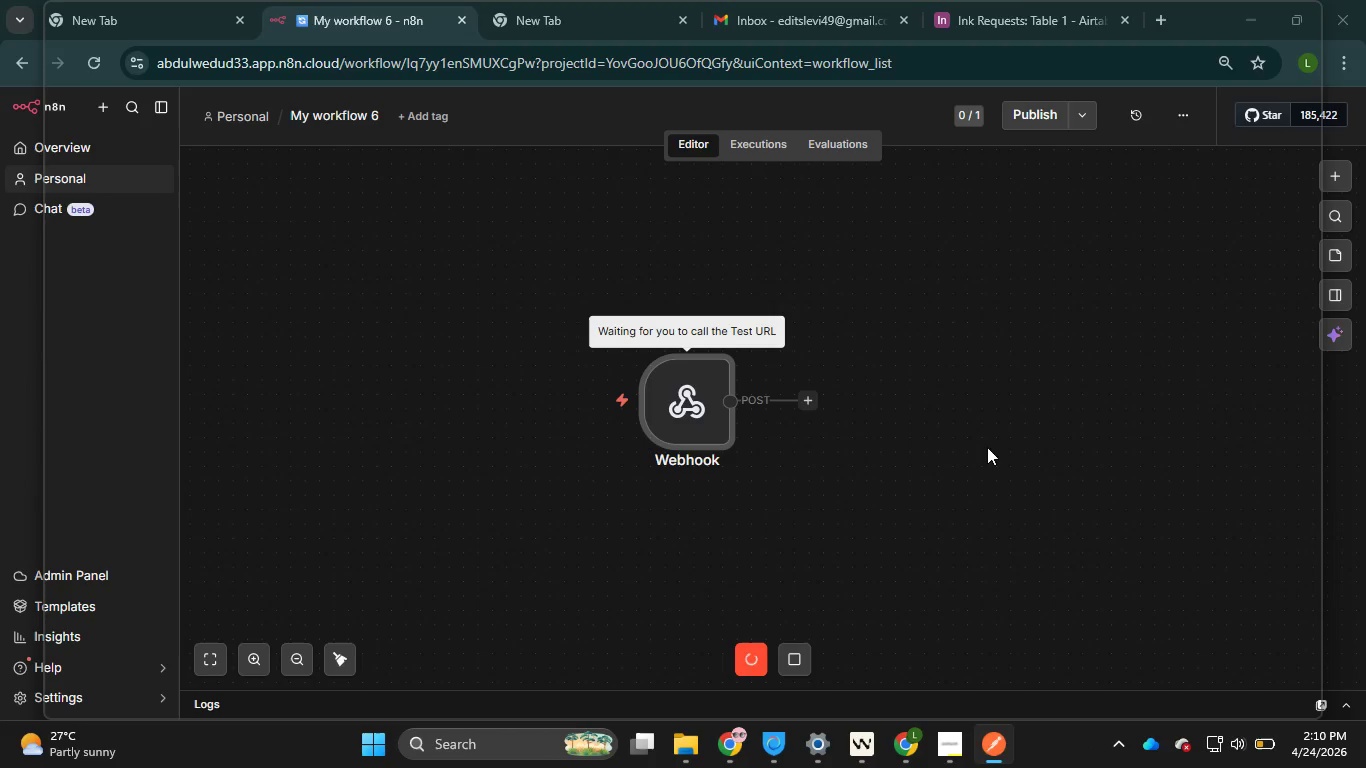 
left_click([949, 740])